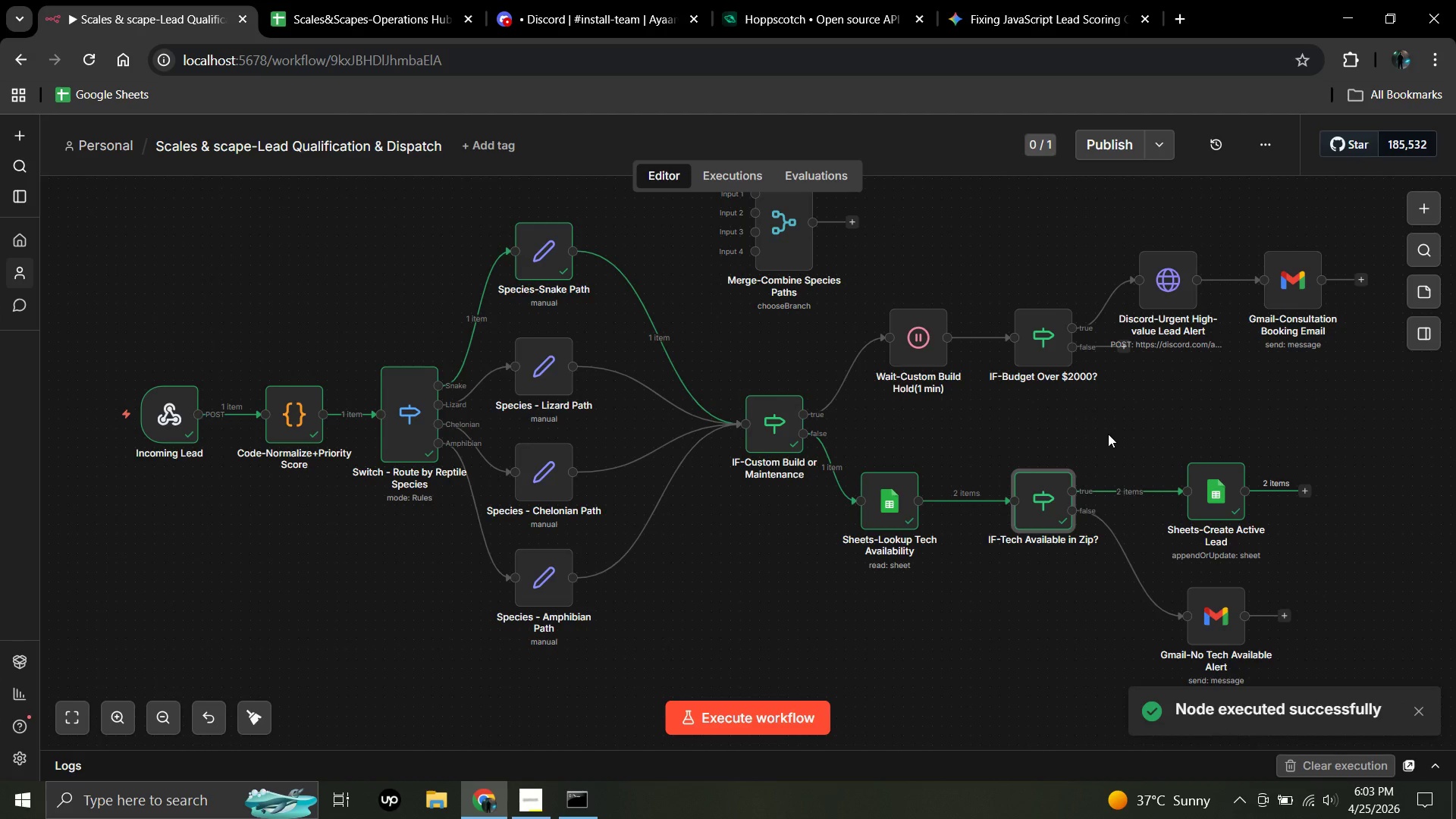 
wait(8.78)
 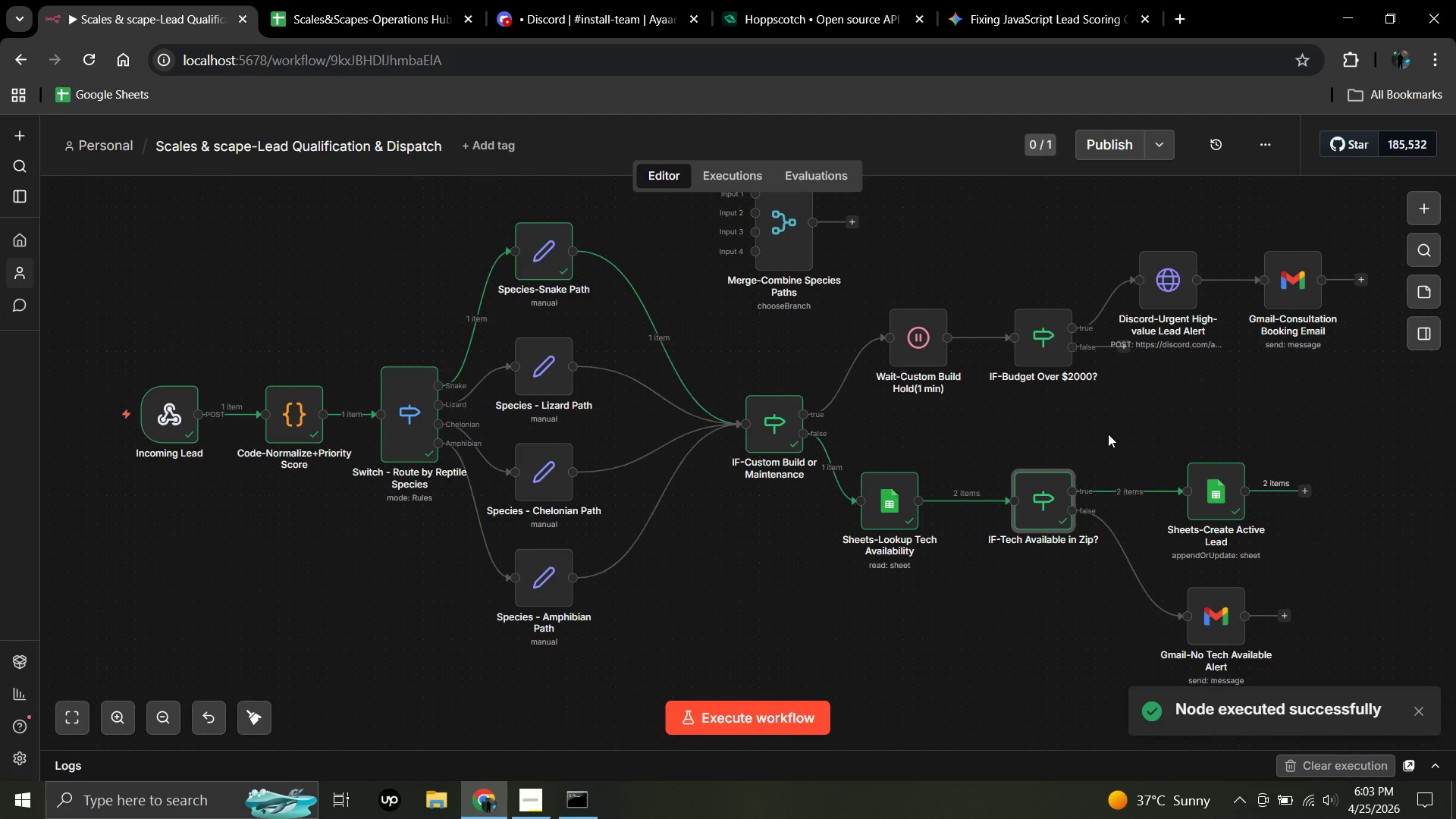 
left_click([806, 14])
 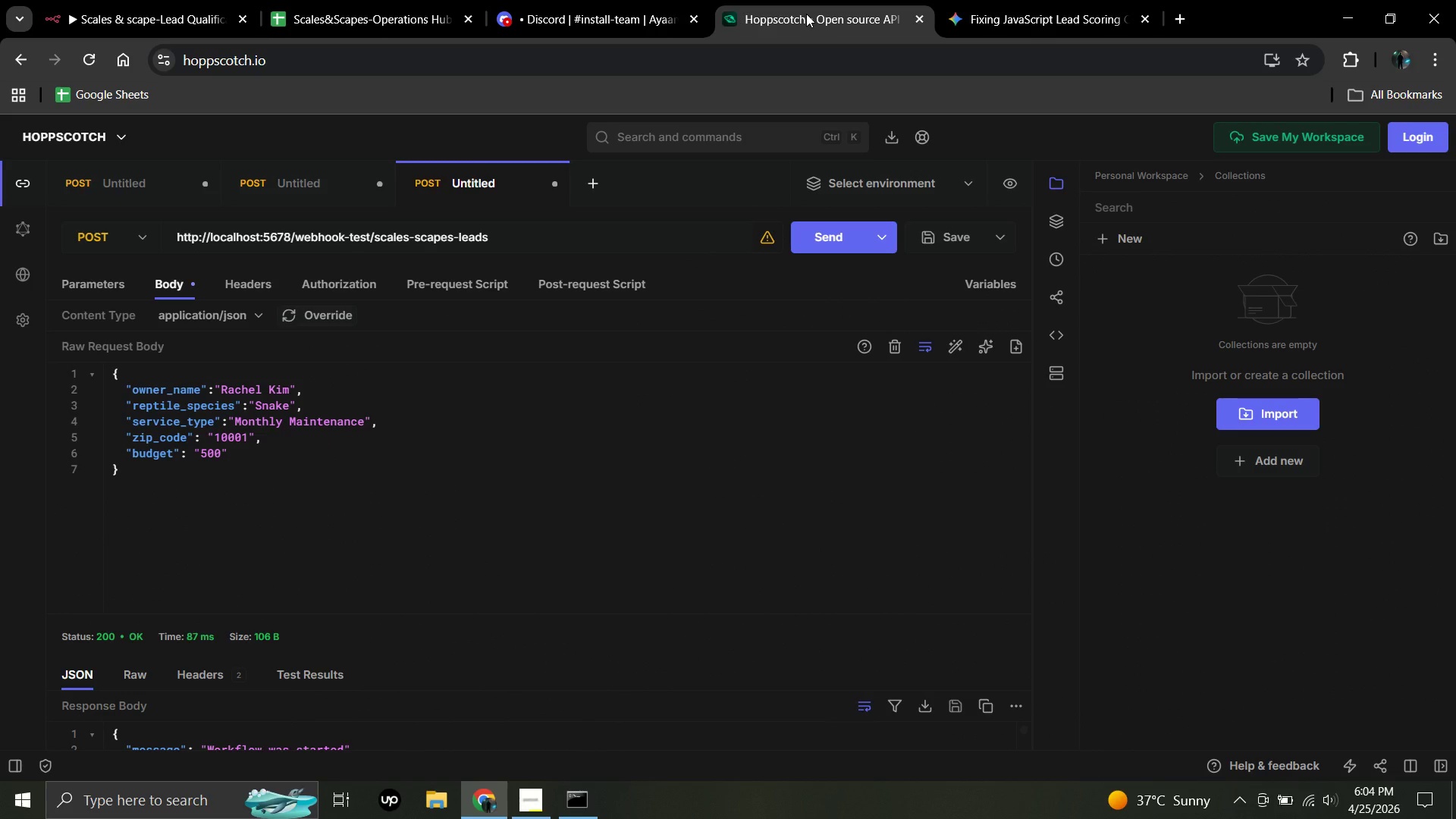 
wait(16.19)
 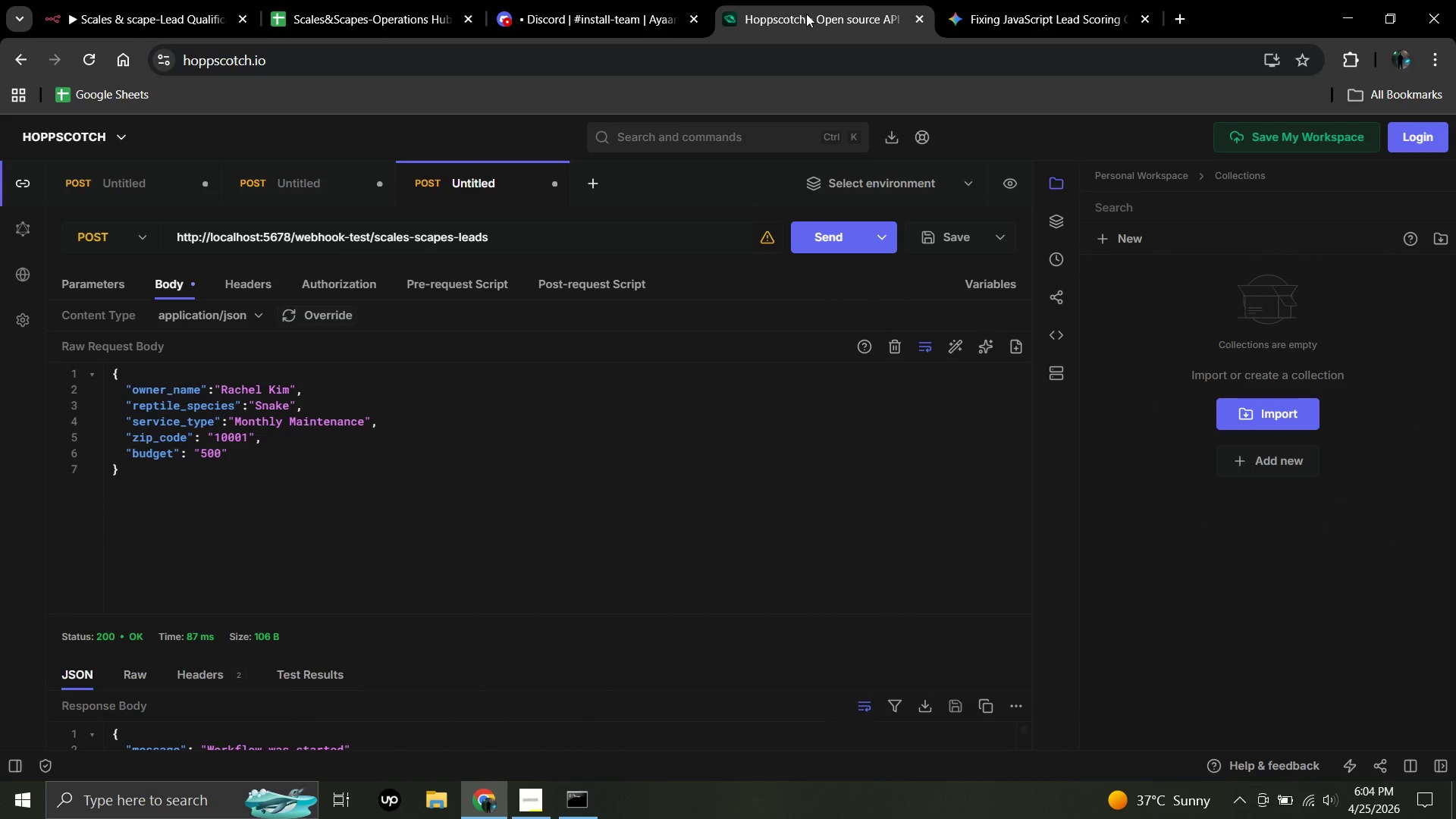 
left_click([523, 808])